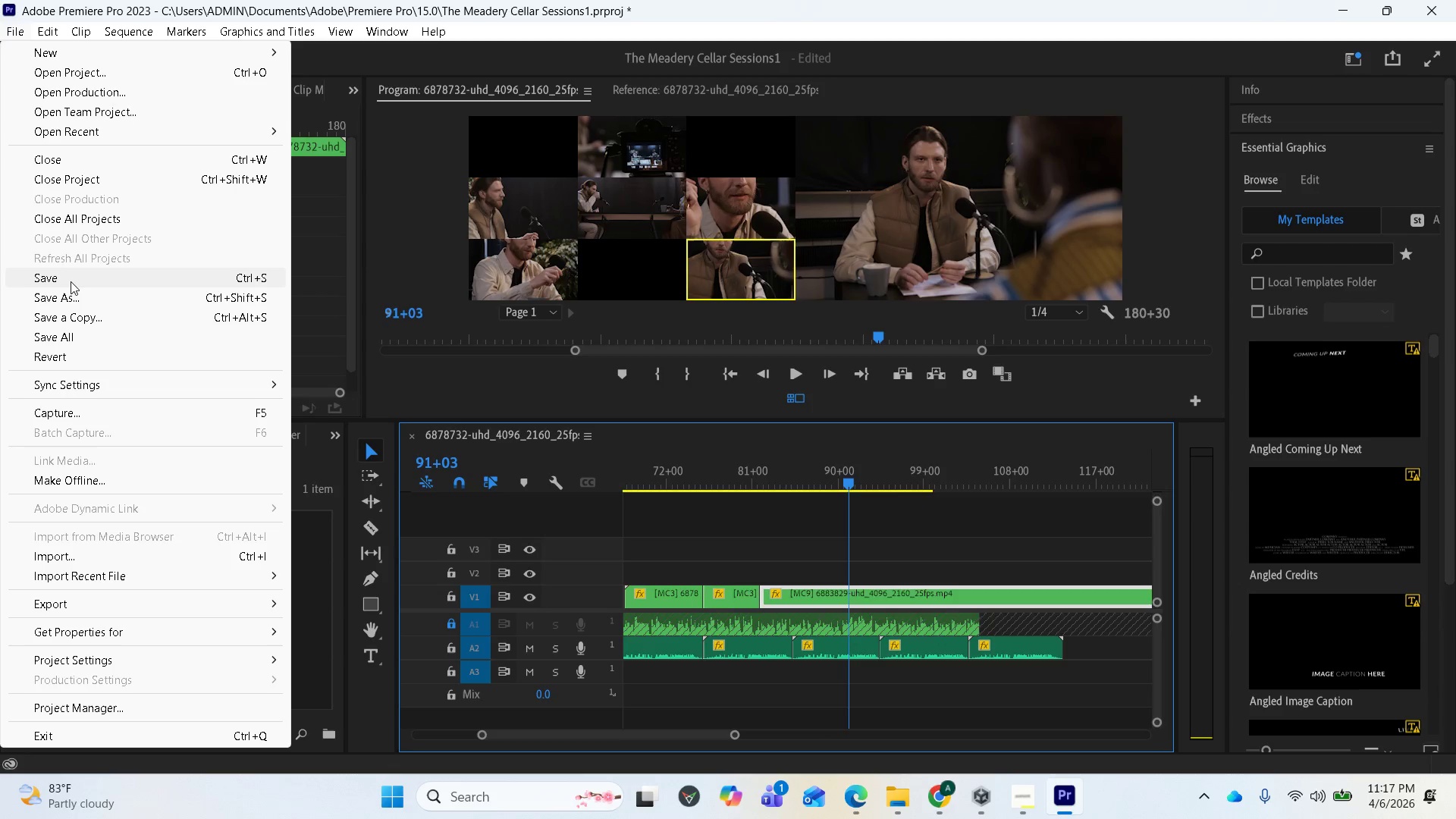 
left_click([71, 284])